 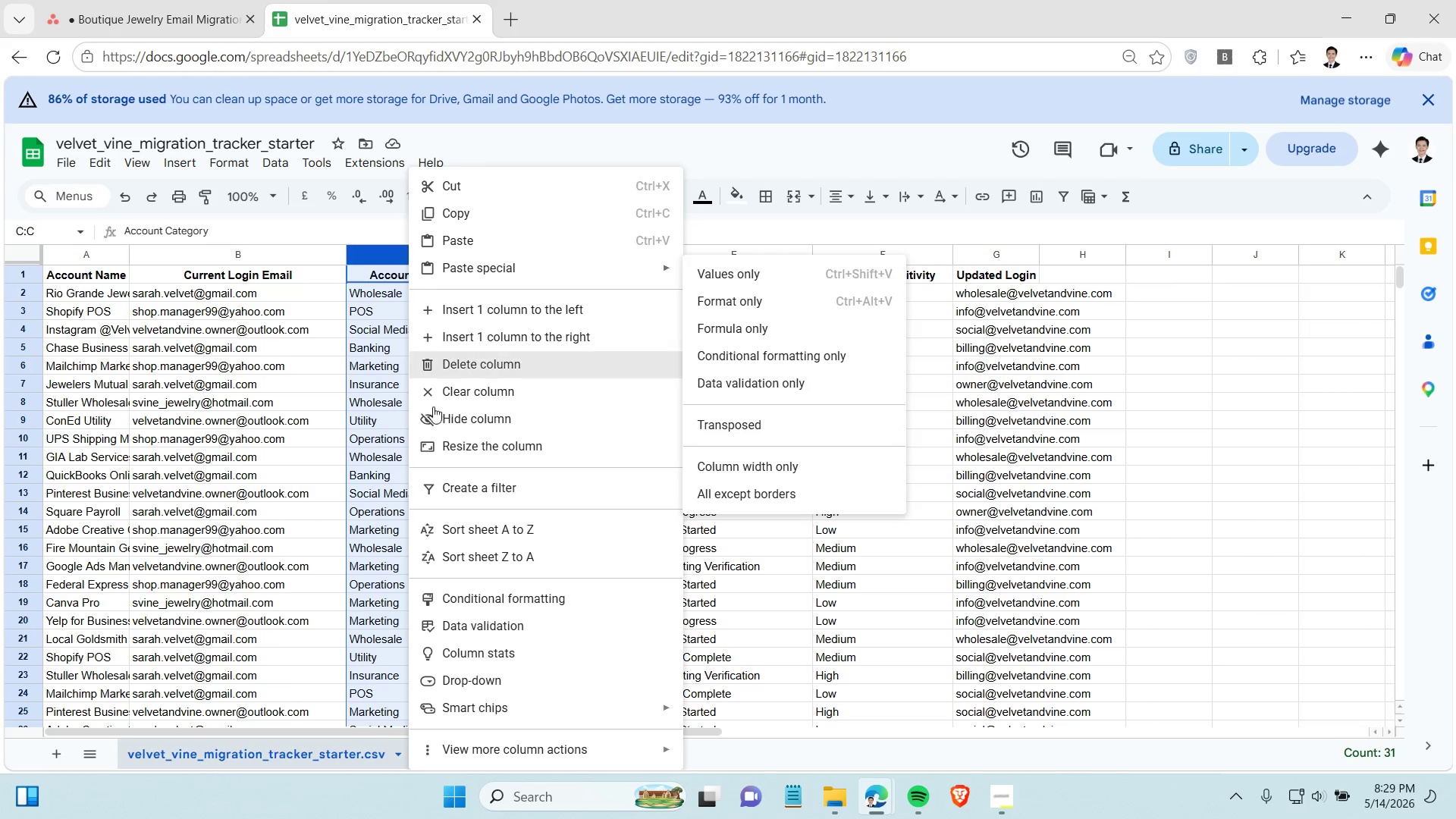 
left_click([510, 532])
 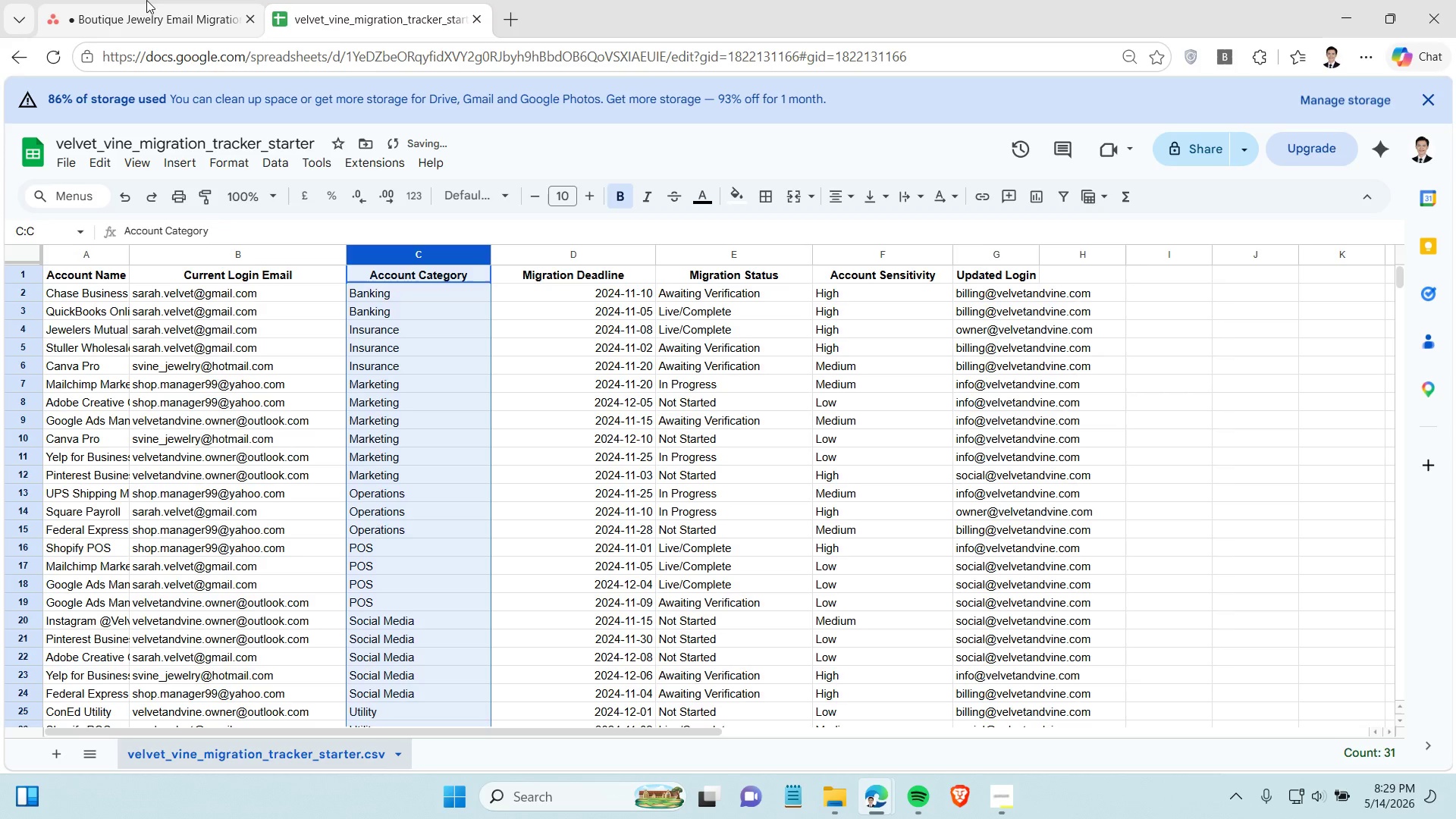 
left_click([146, 0])
 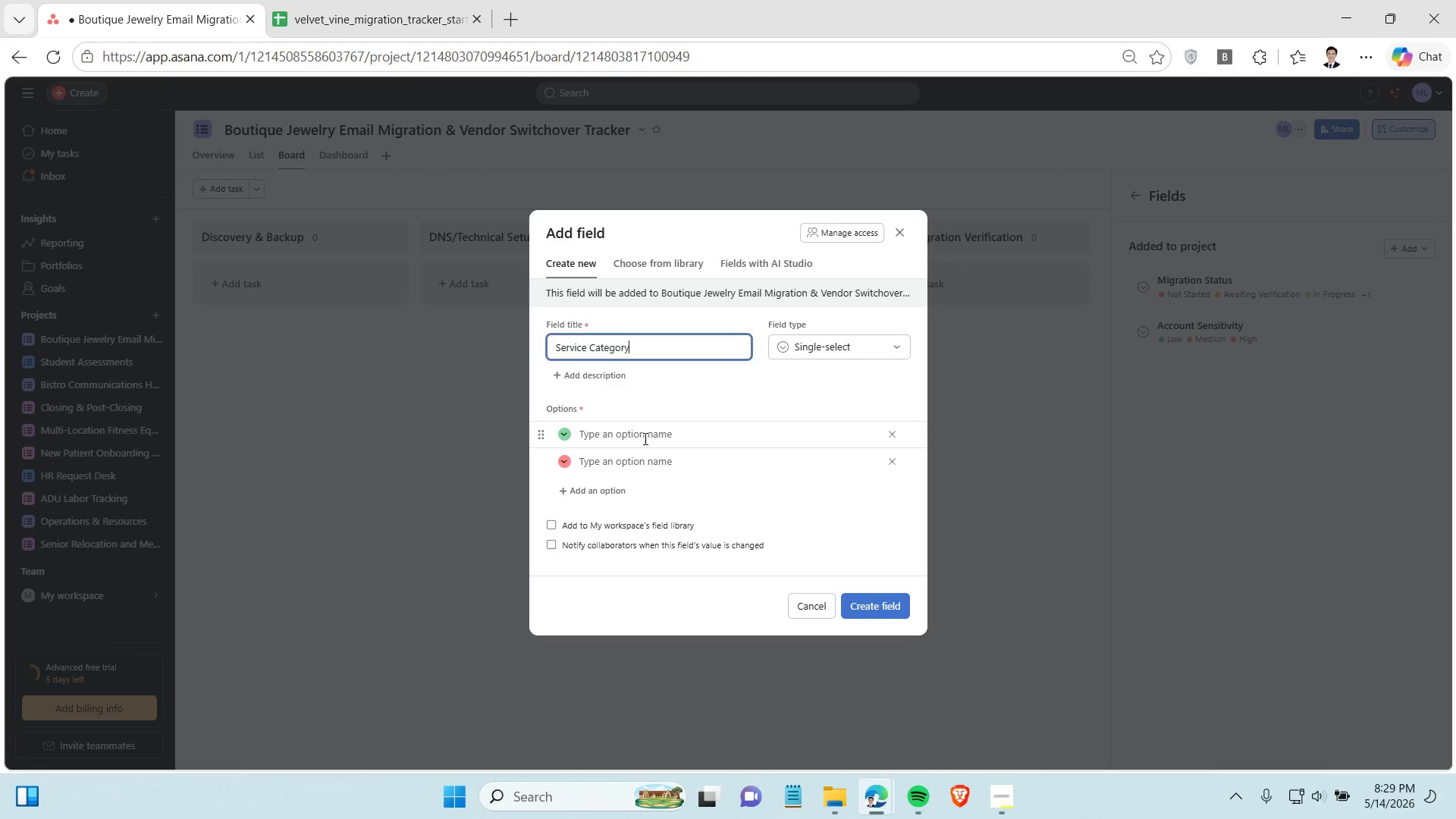 
left_click([644, 438])
 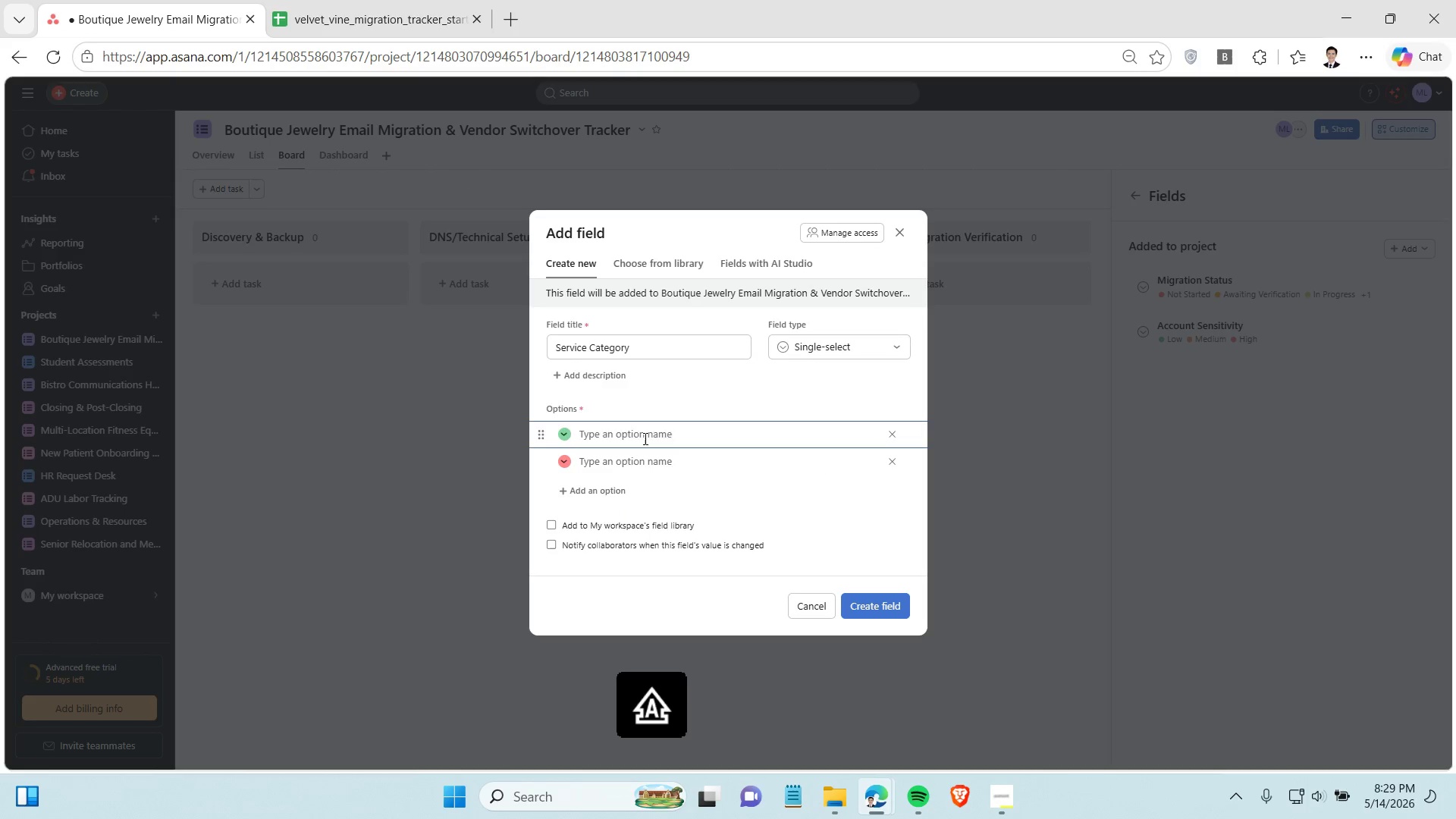 
type(Banking)
 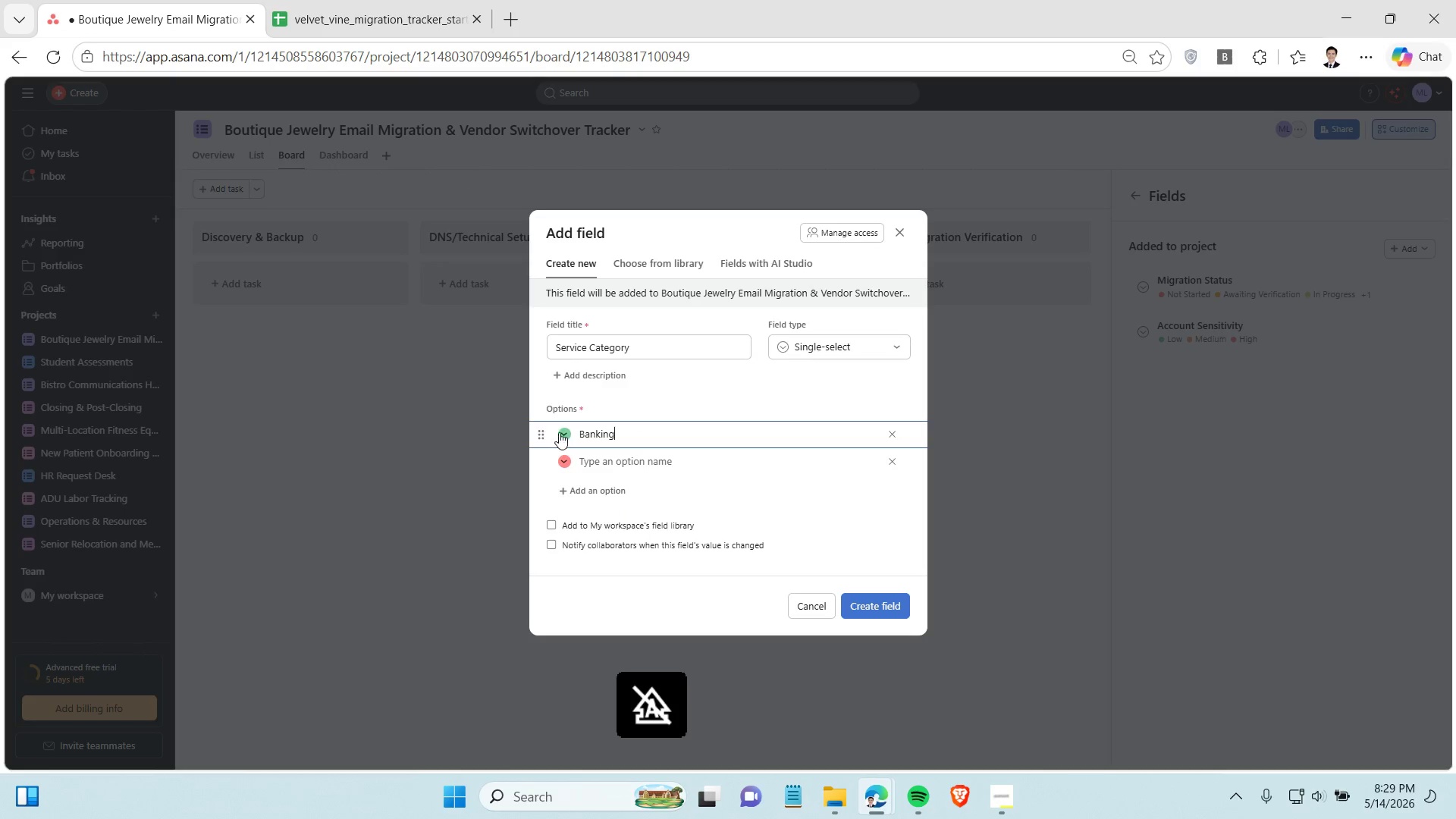 
left_click([560, 432])
 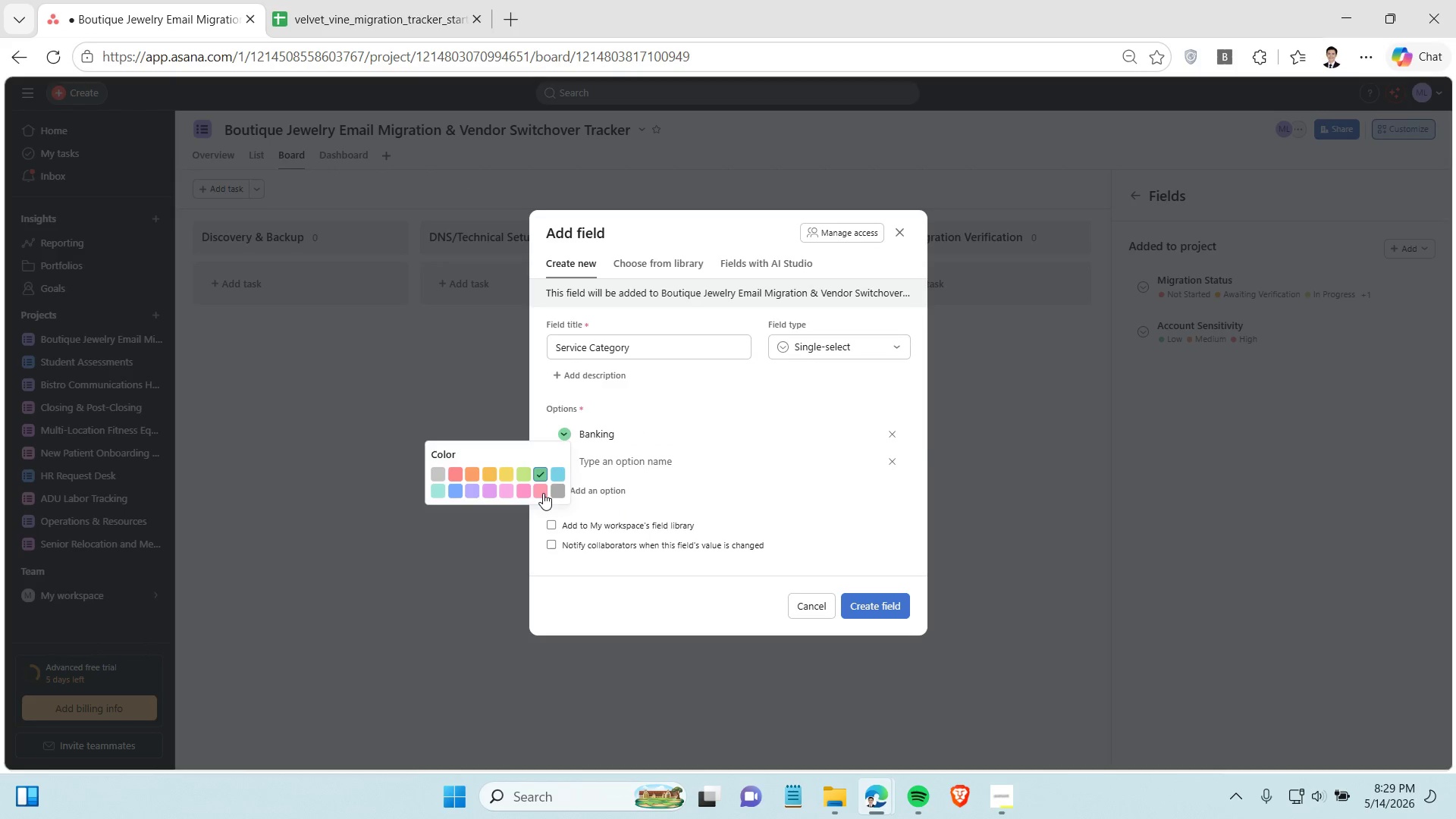 
left_click([543, 493])
 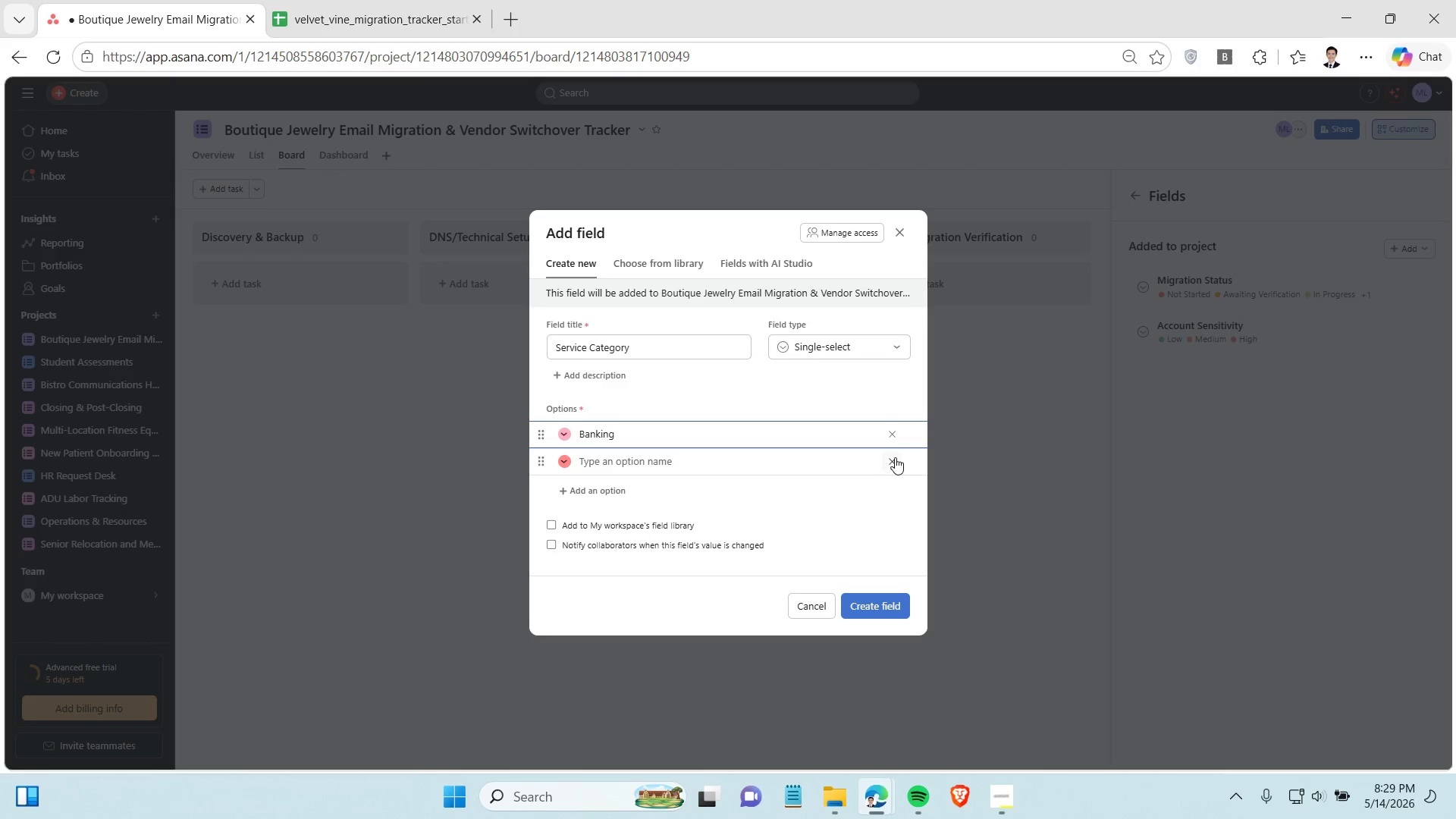 
left_click([895, 457])
 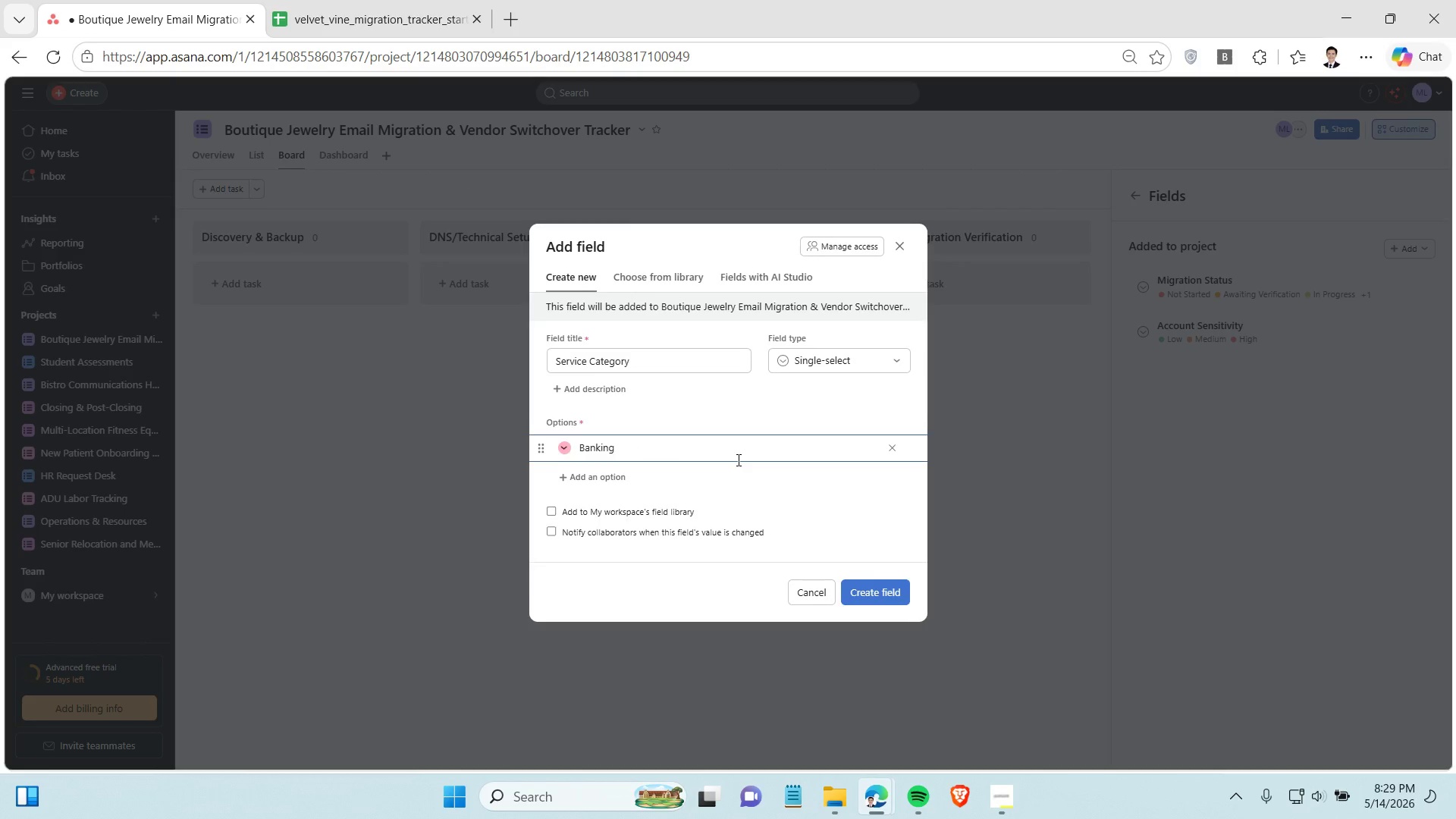 
key(Enter)
 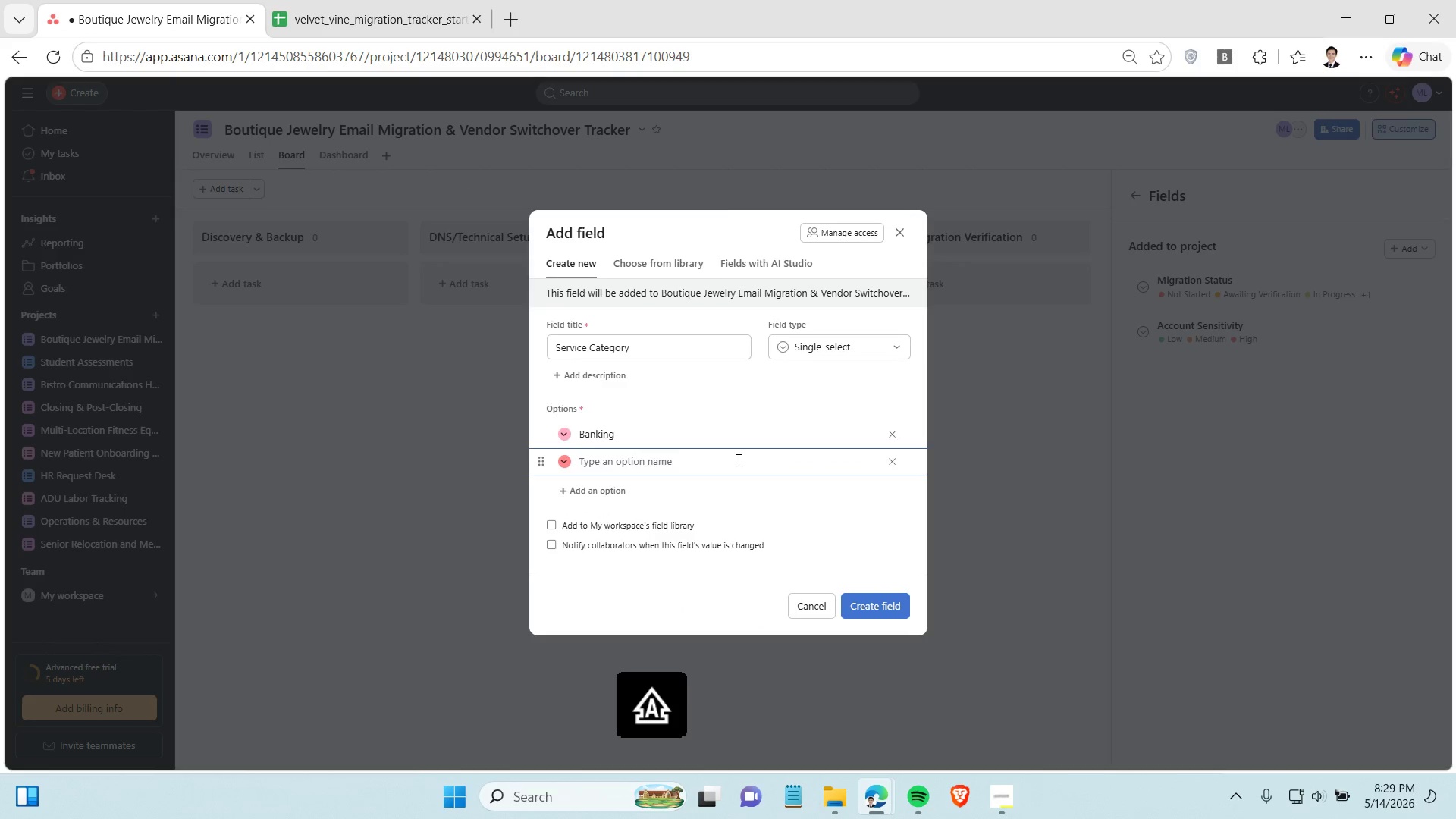 
type(Insurance)
 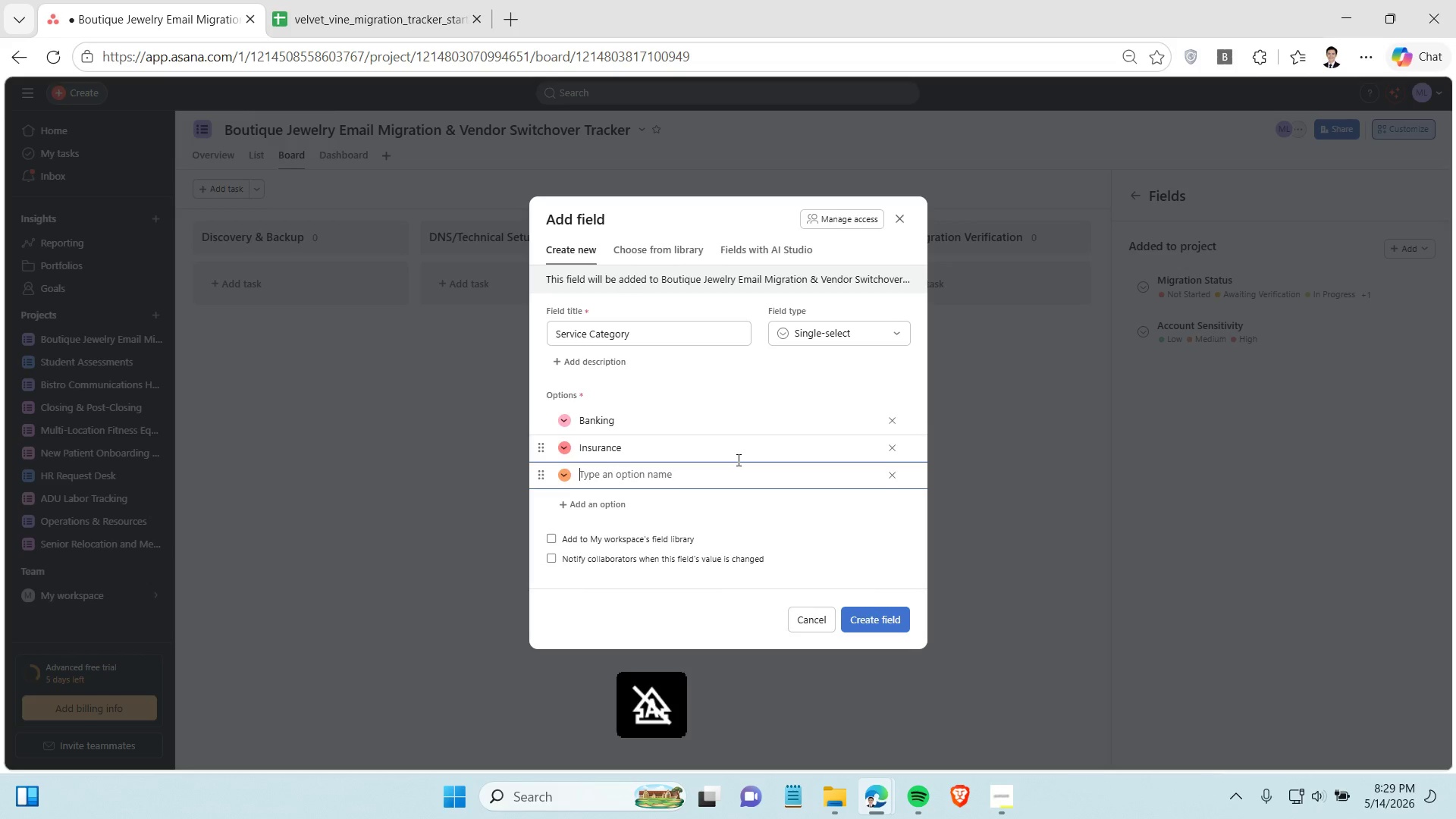 
key(Enter)
 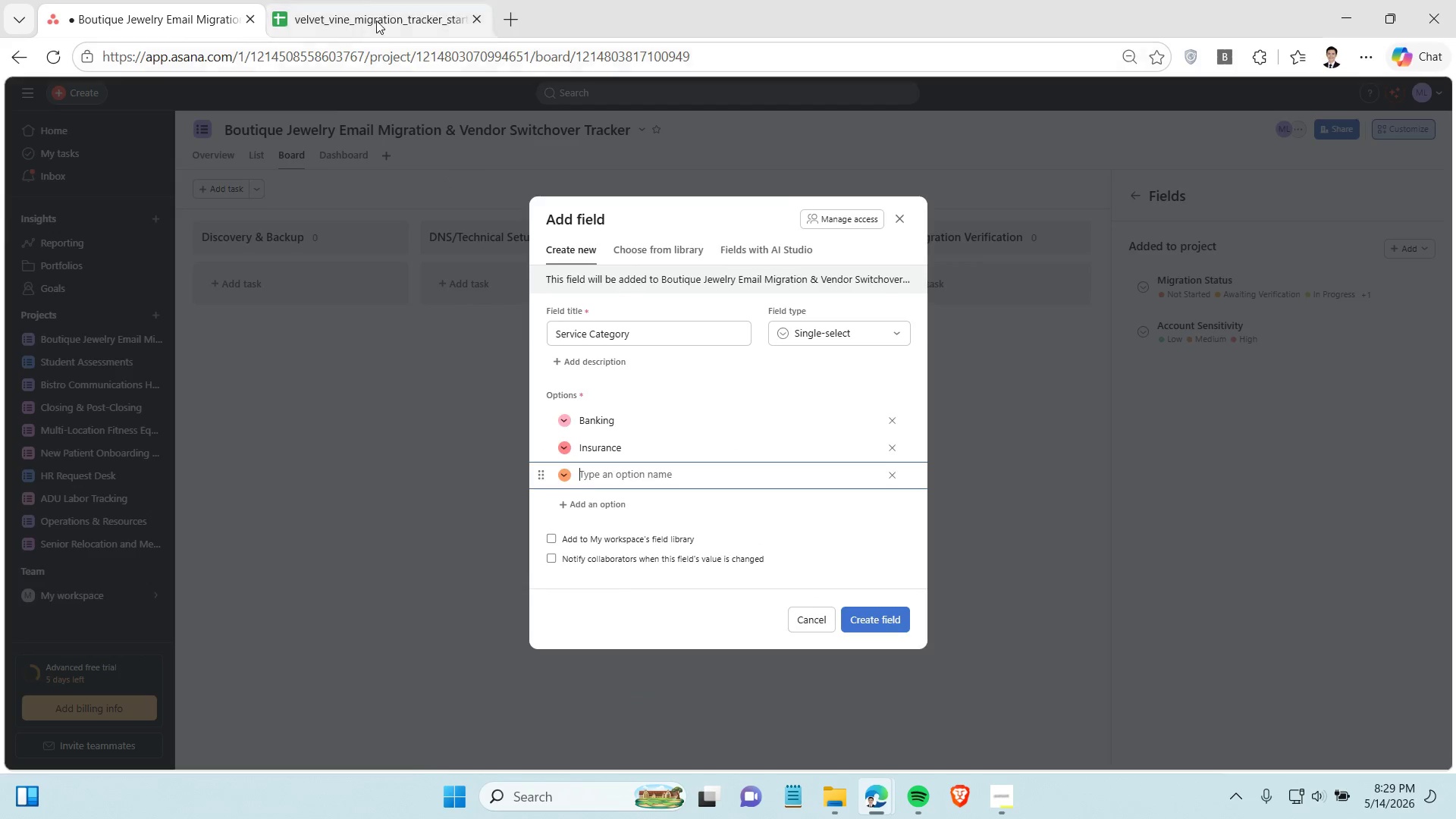 
left_click([376, 20])
 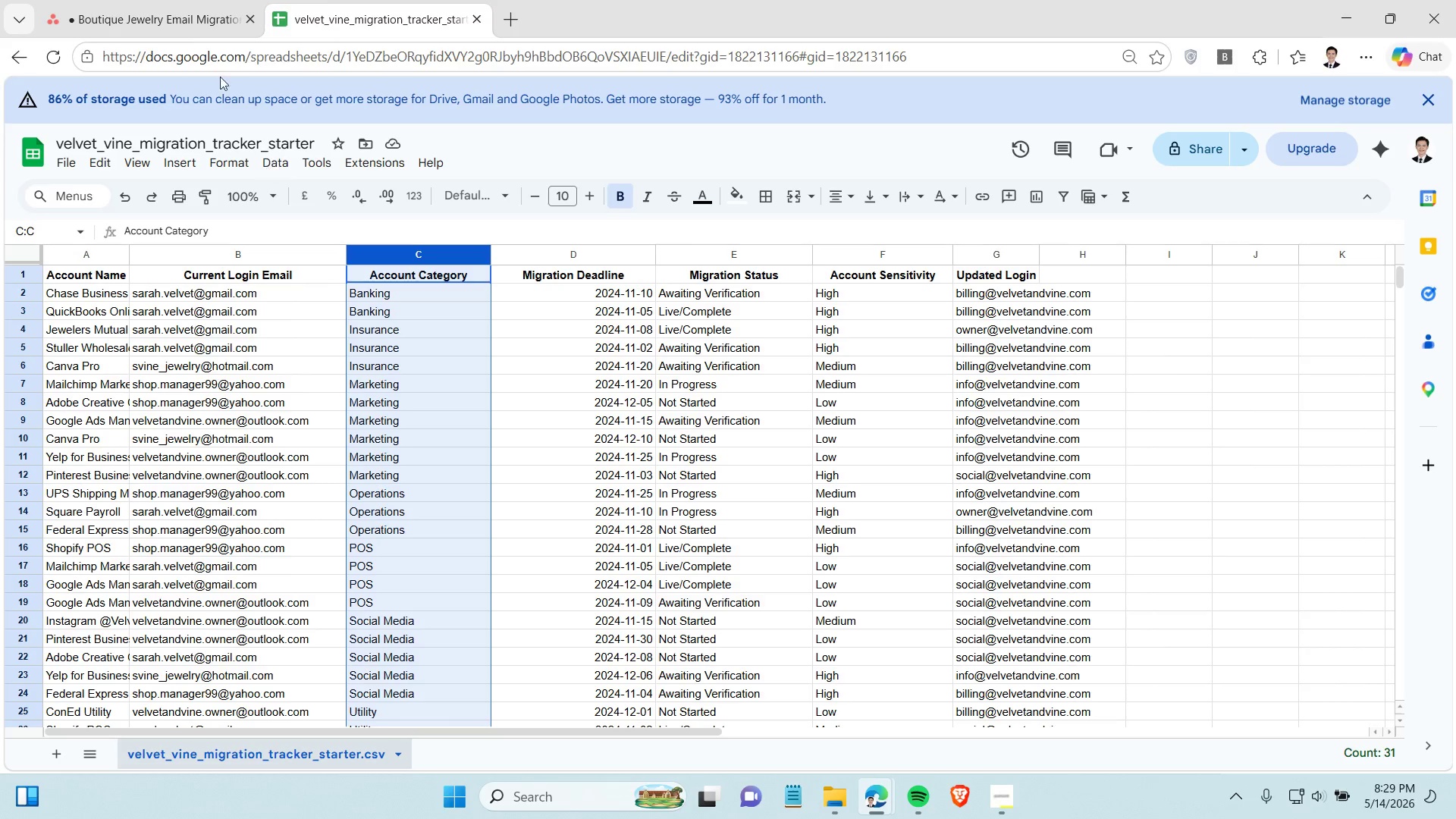 
left_click([174, 9])
 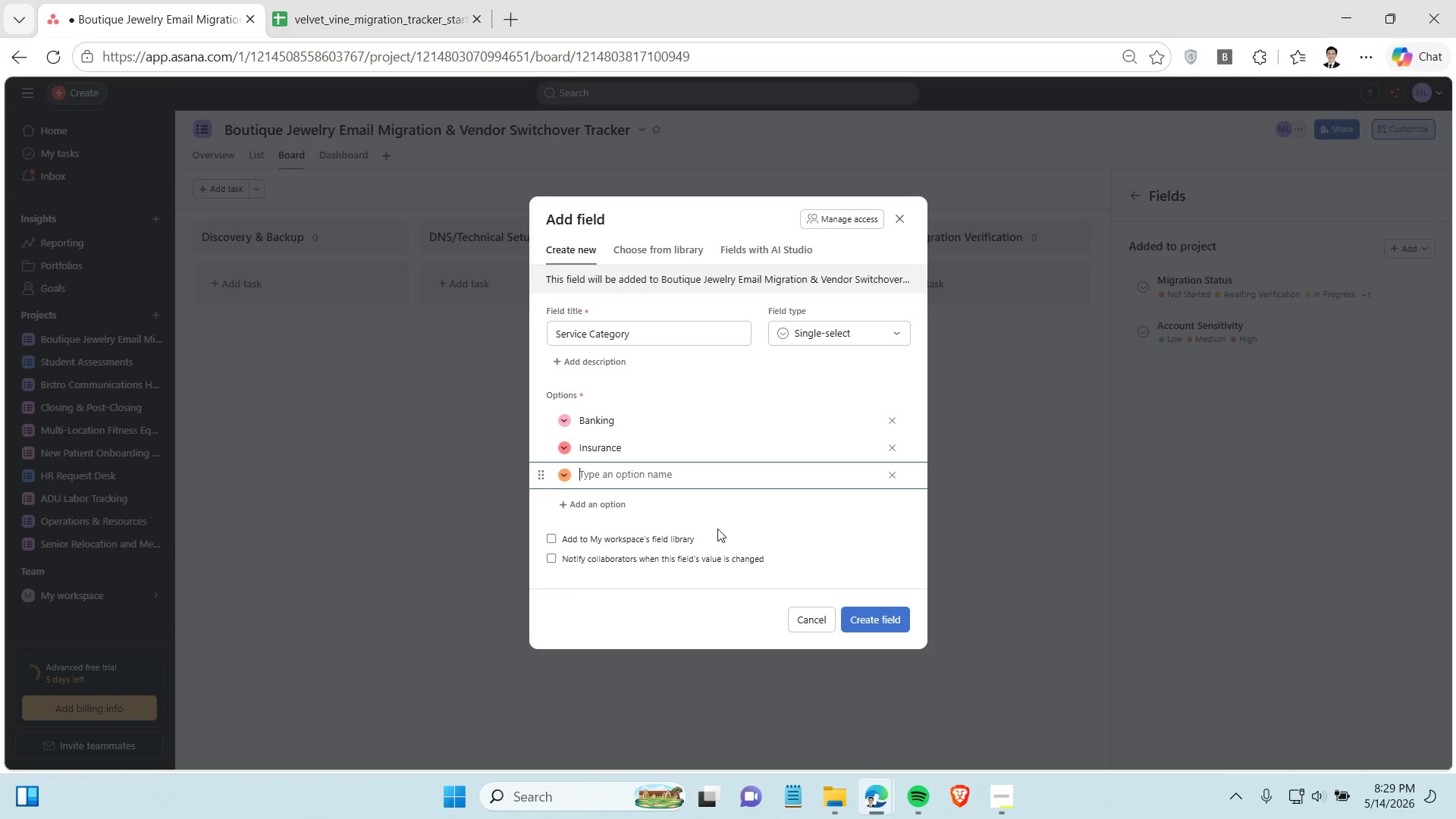 
type(Marker)
key(Backspace)
type(ting OPerations)
 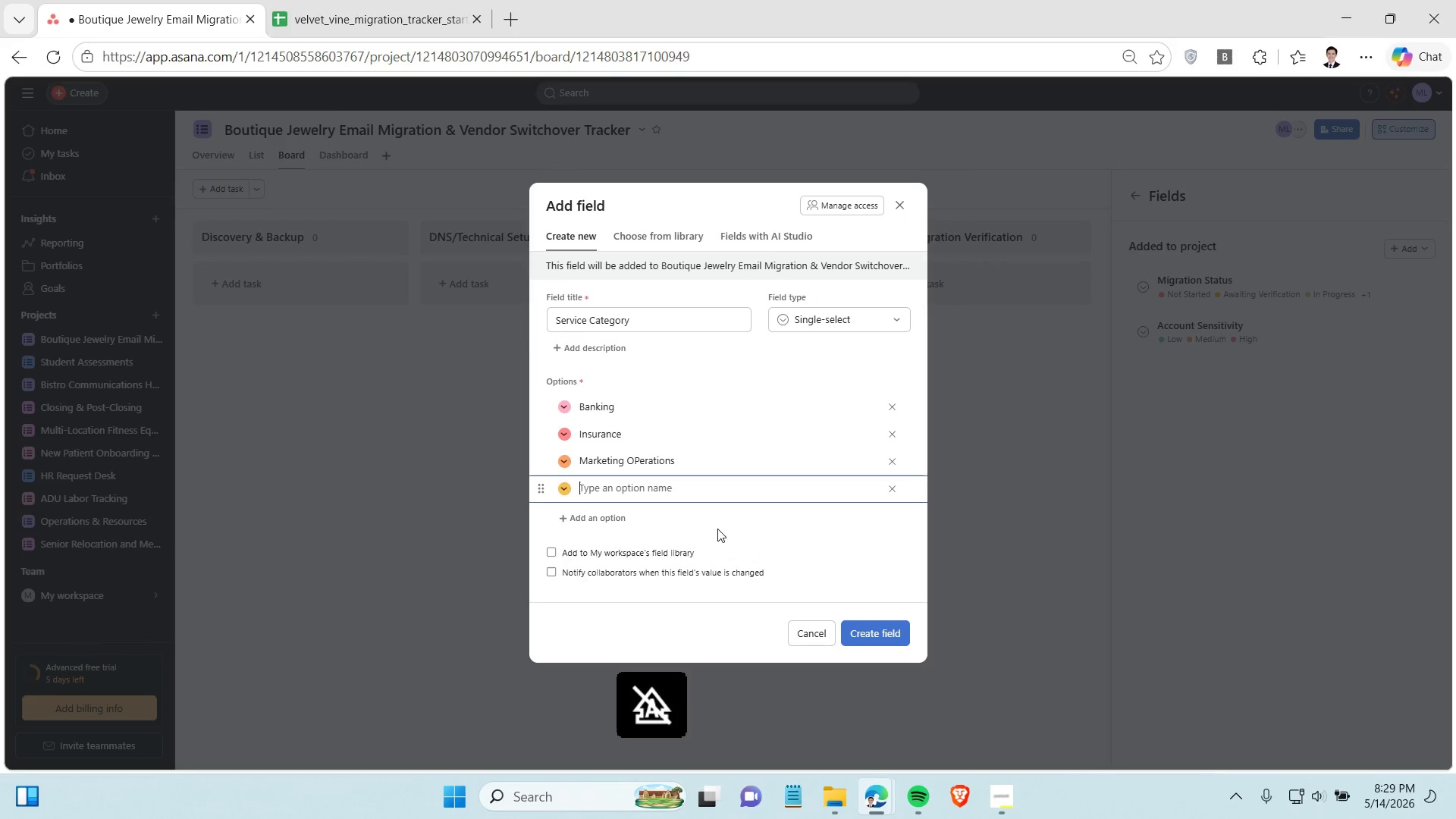 
key(Enter)
 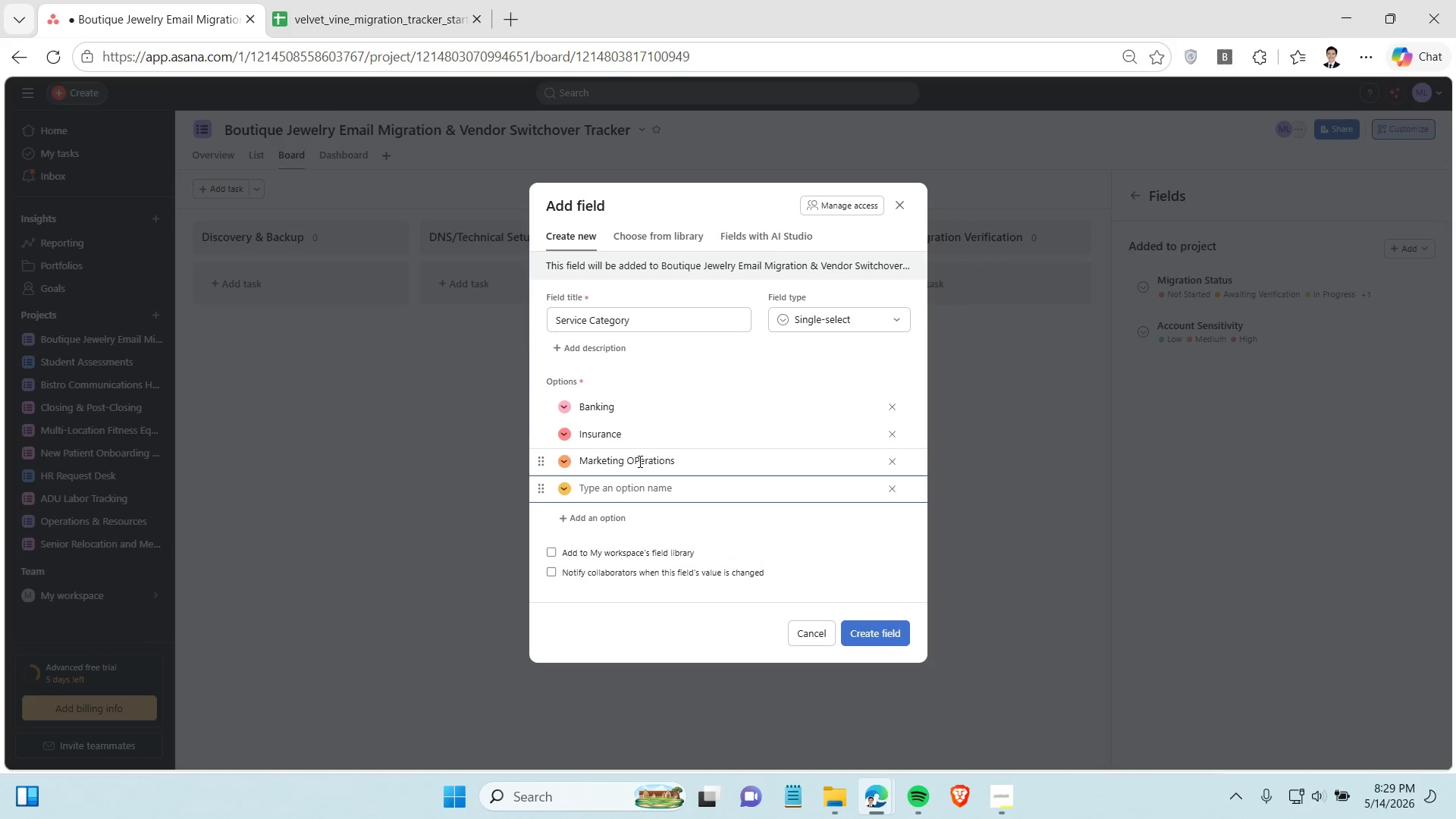 
left_click([638, 460])
 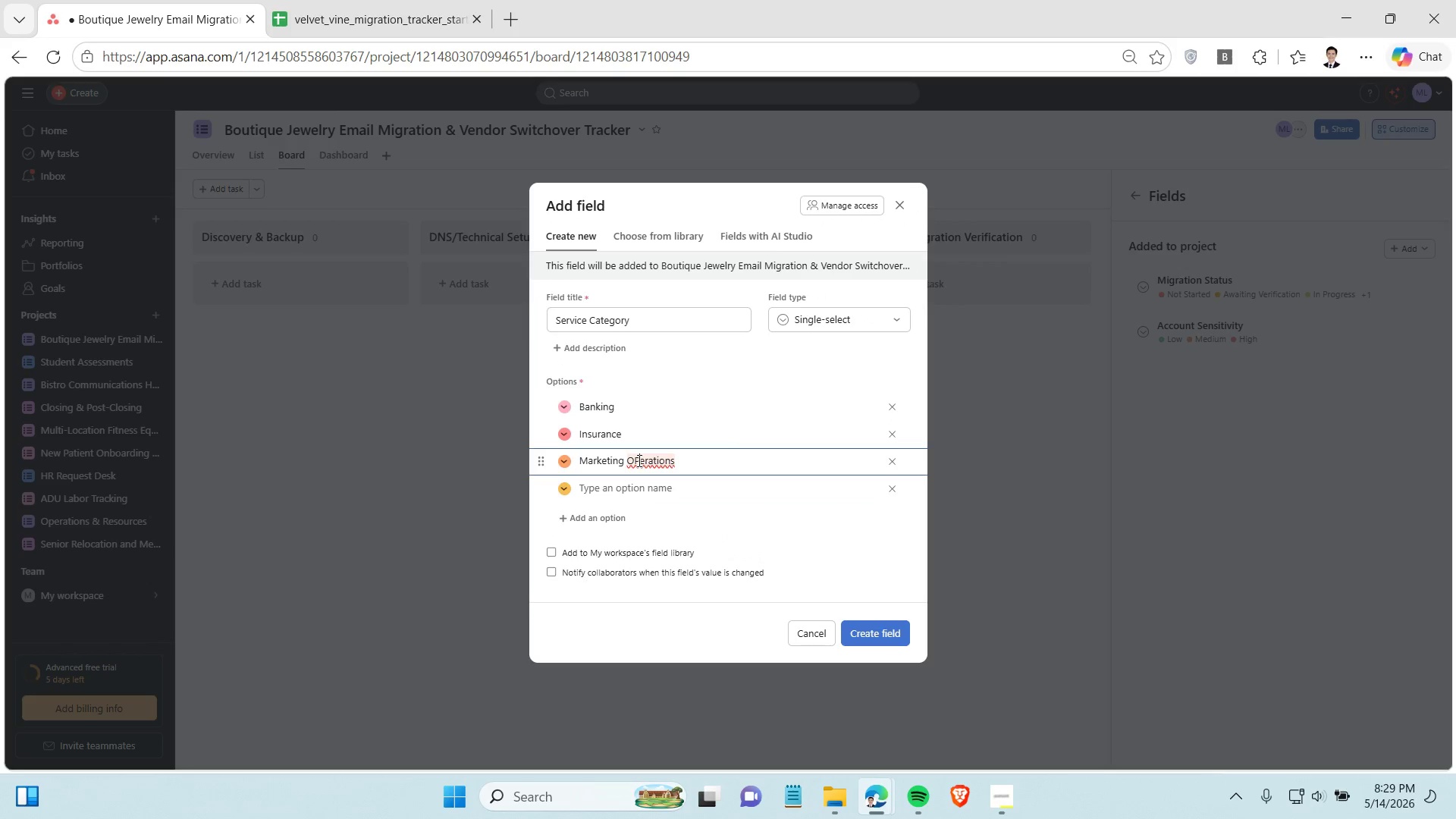 
key(Backspace)
 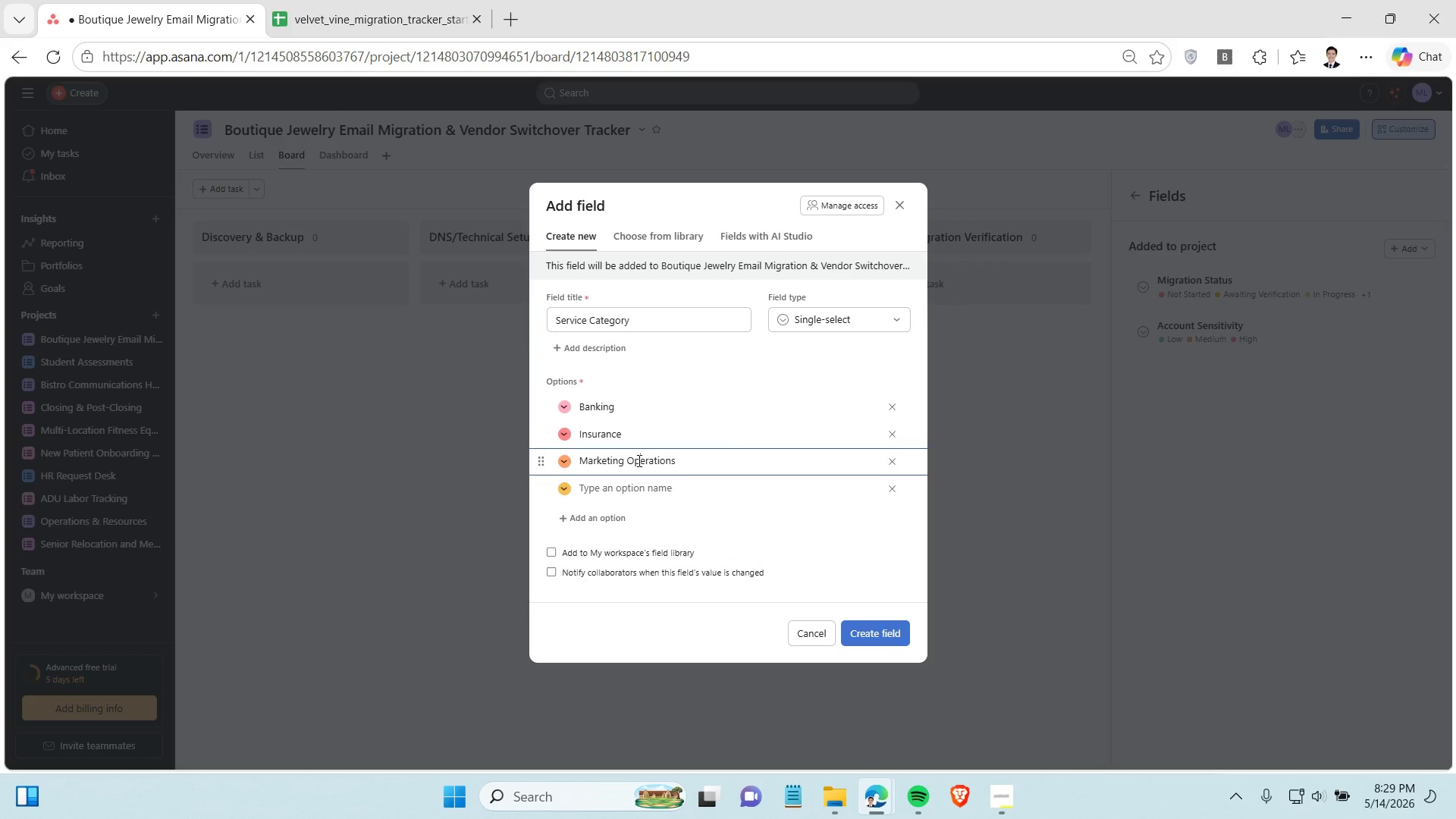 
key(P)
 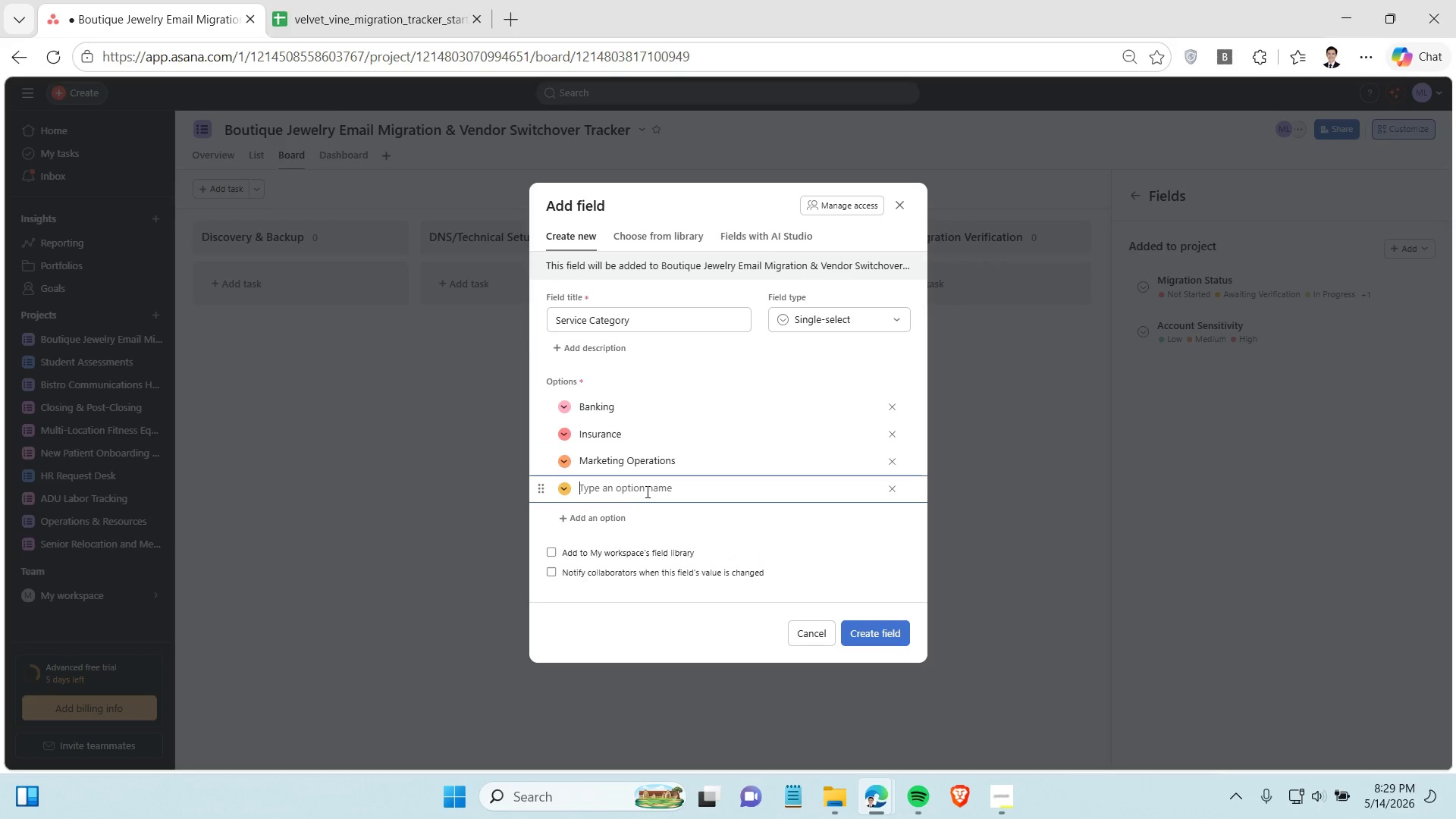 
left_click([646, 491])
 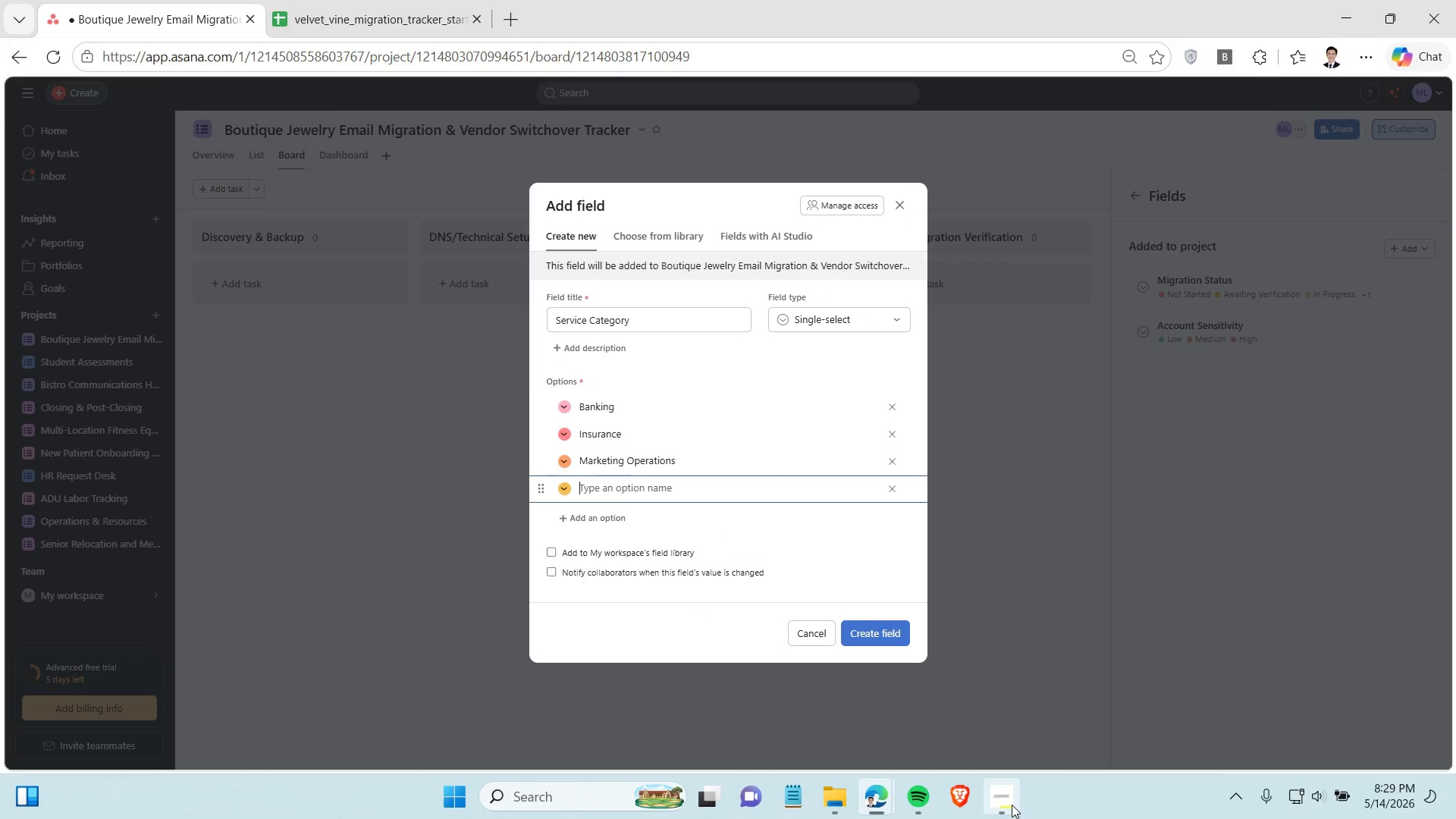 
left_click([1012, 805])